 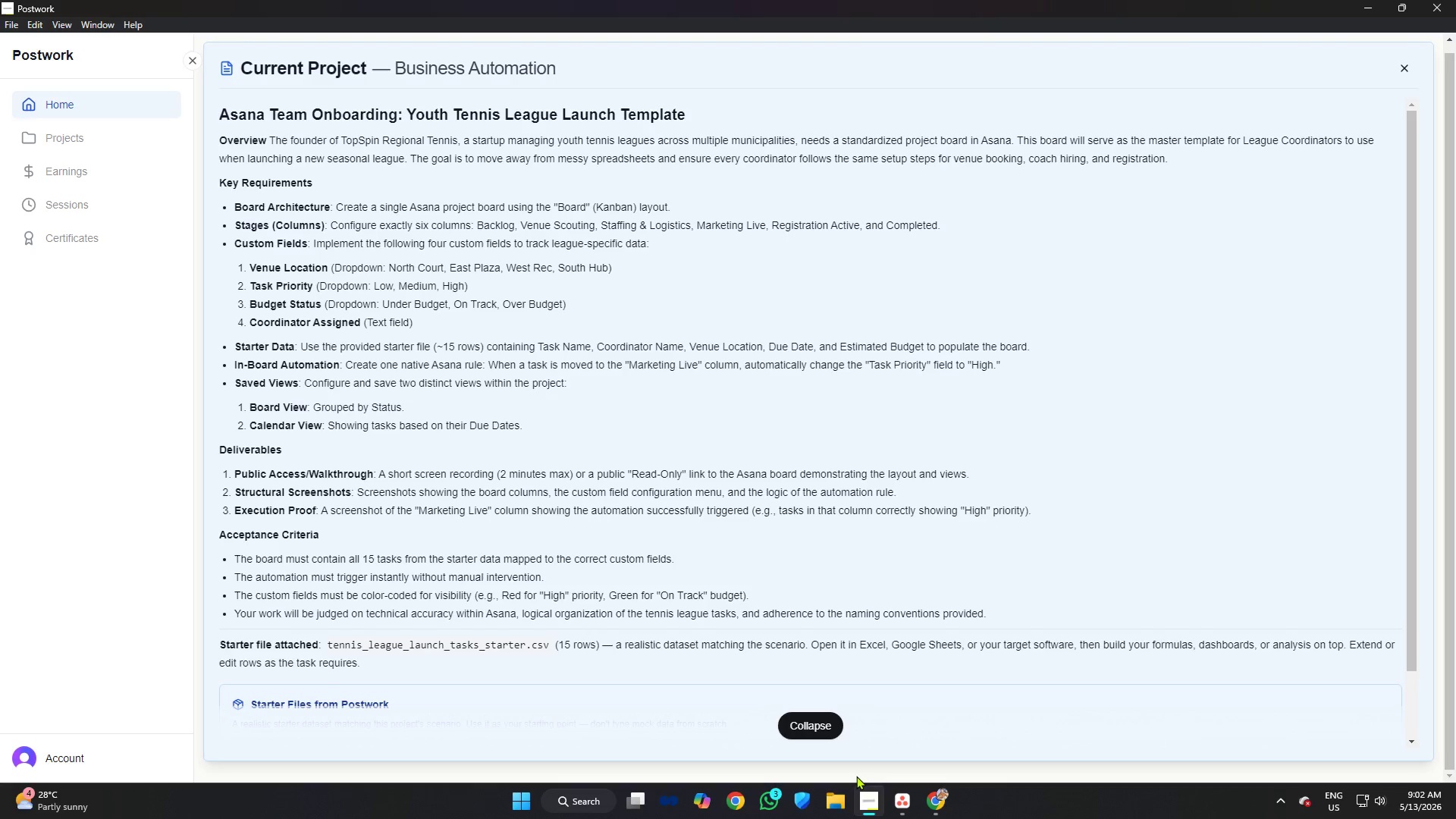 
left_click([714, 416])
 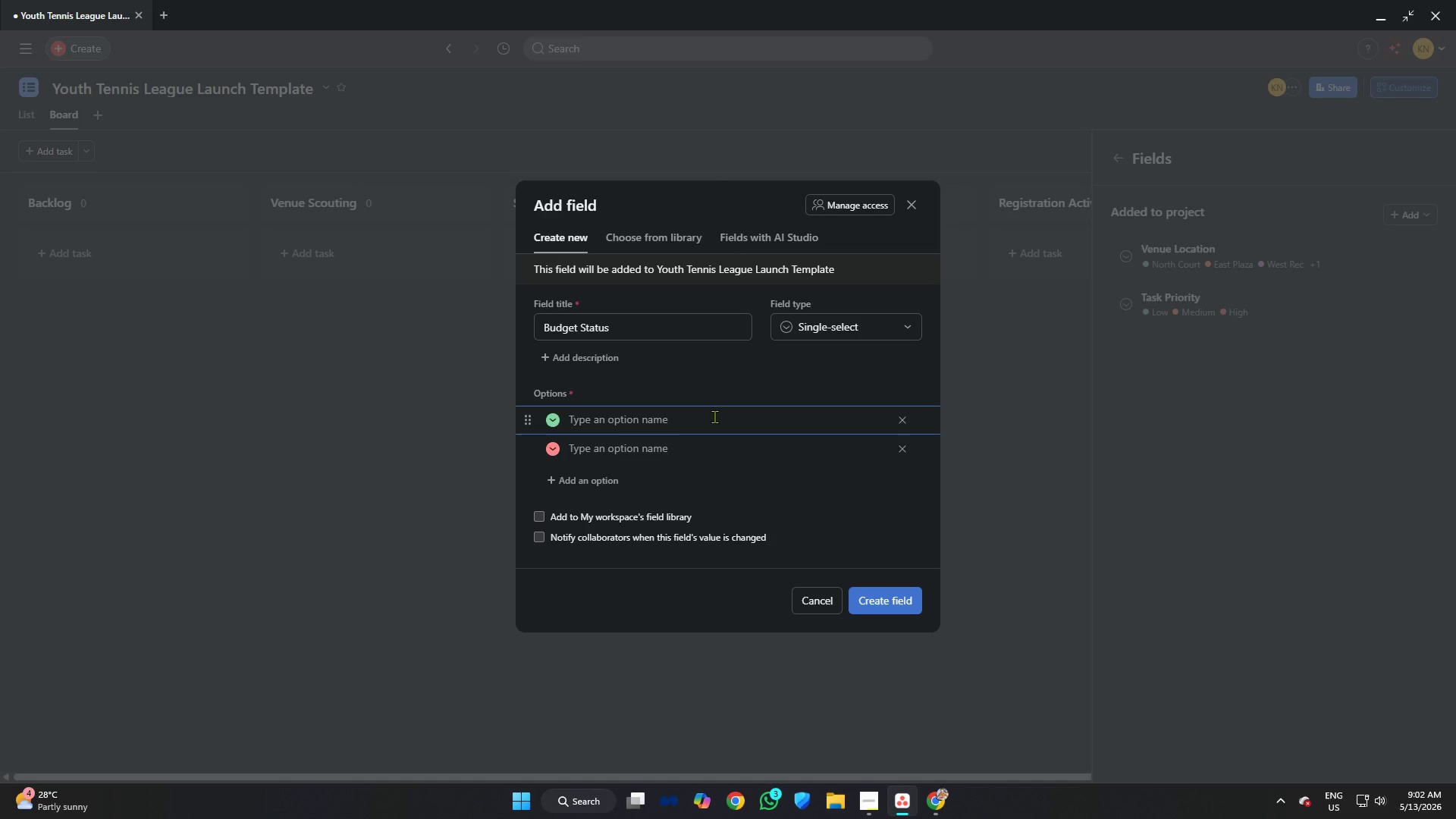 
type(Under Budgt)
key(Backspace)
type(et)
 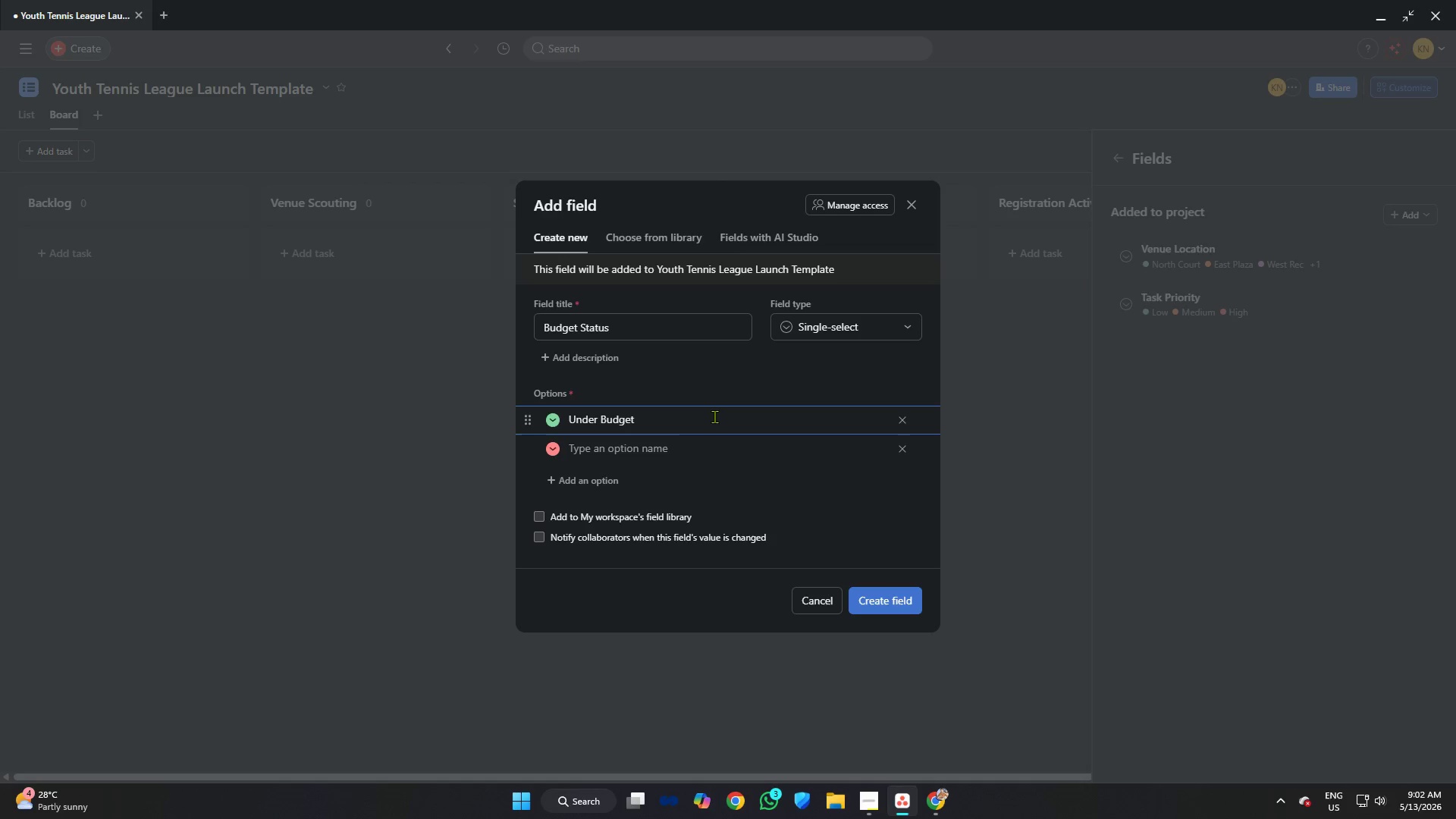 
key(ArrowDown)
 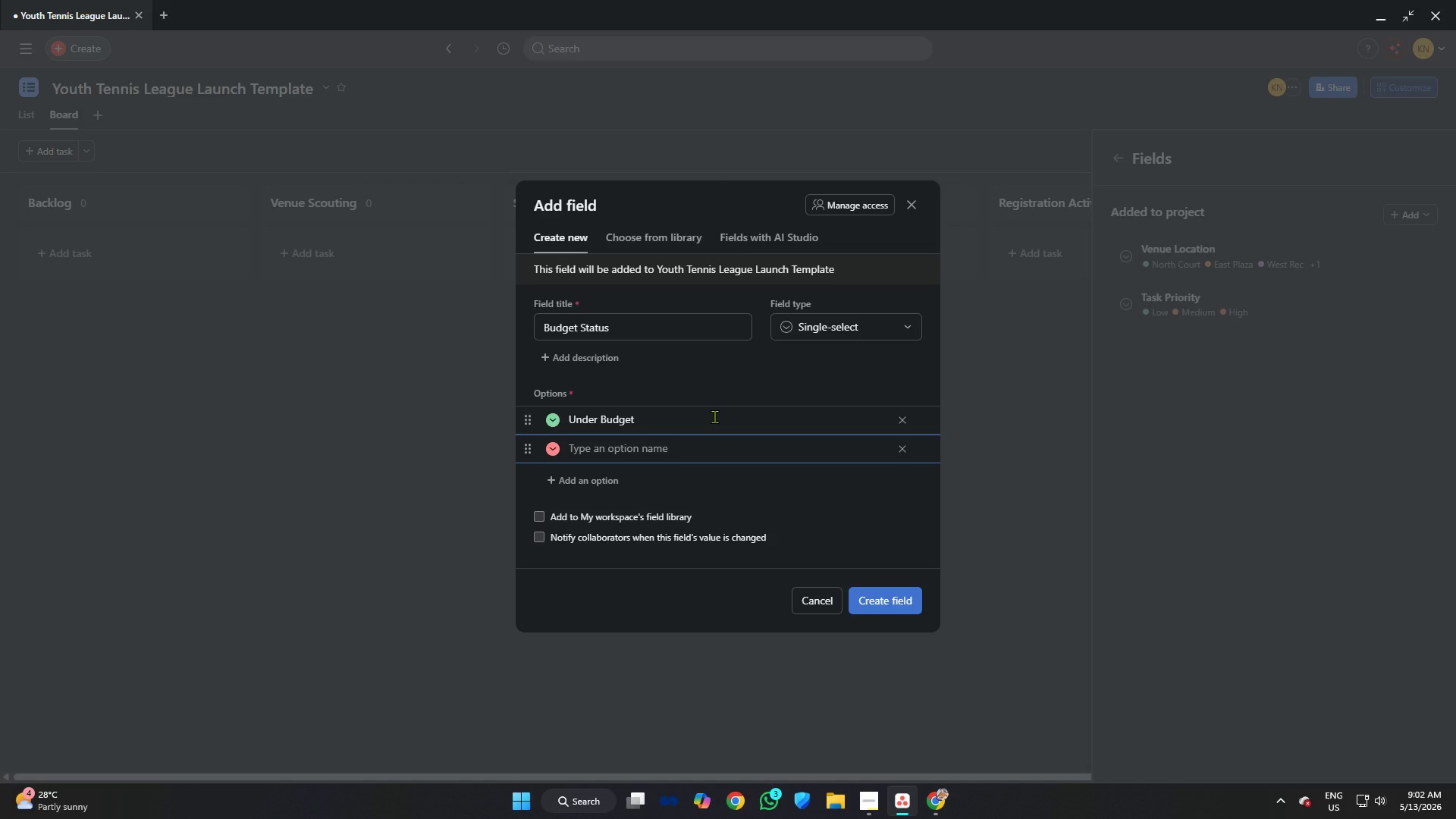 
key(Shift+O)
 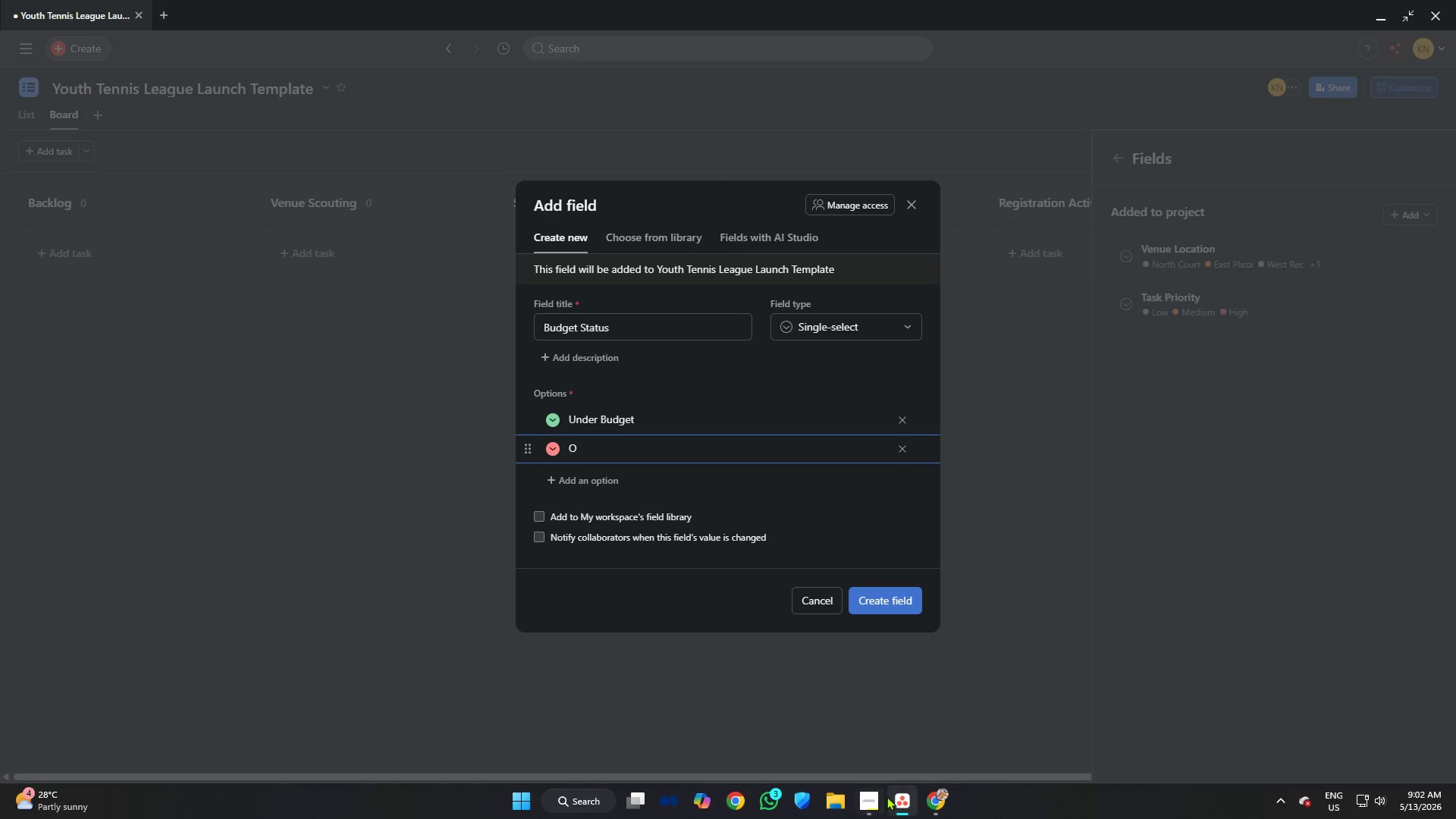 
left_click([877, 795])
 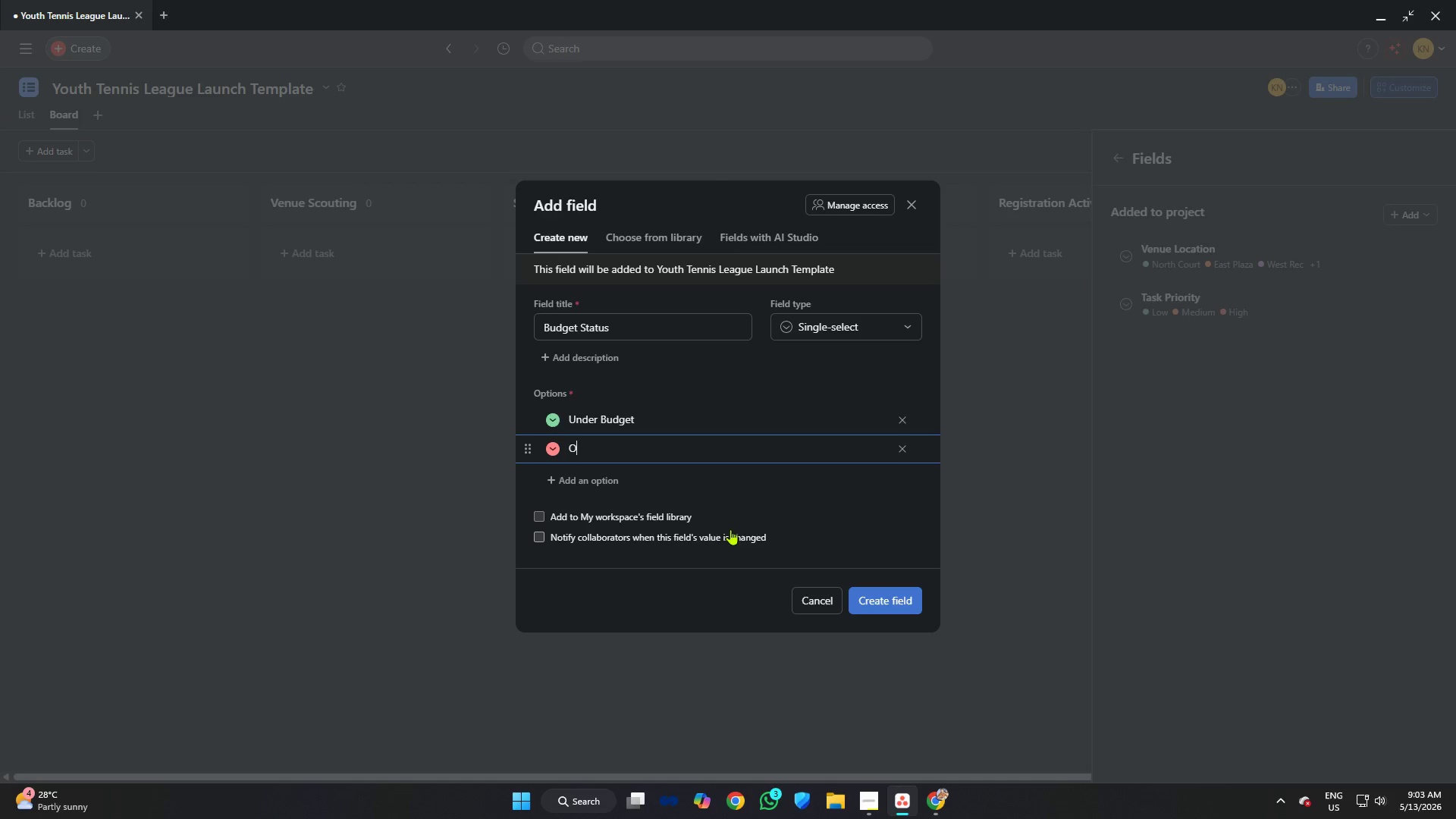 
type(n Track)
 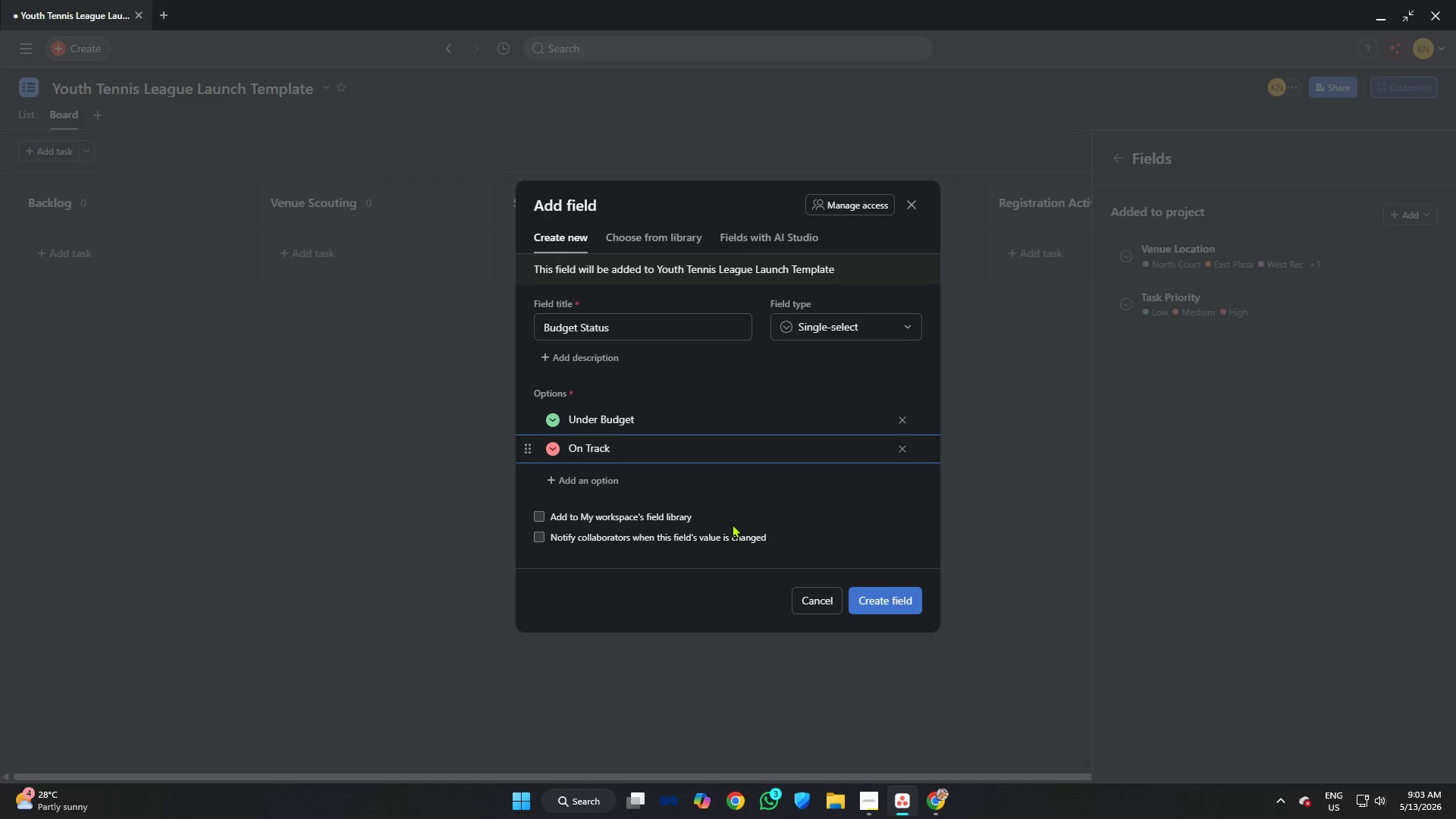 
left_click([870, 789])